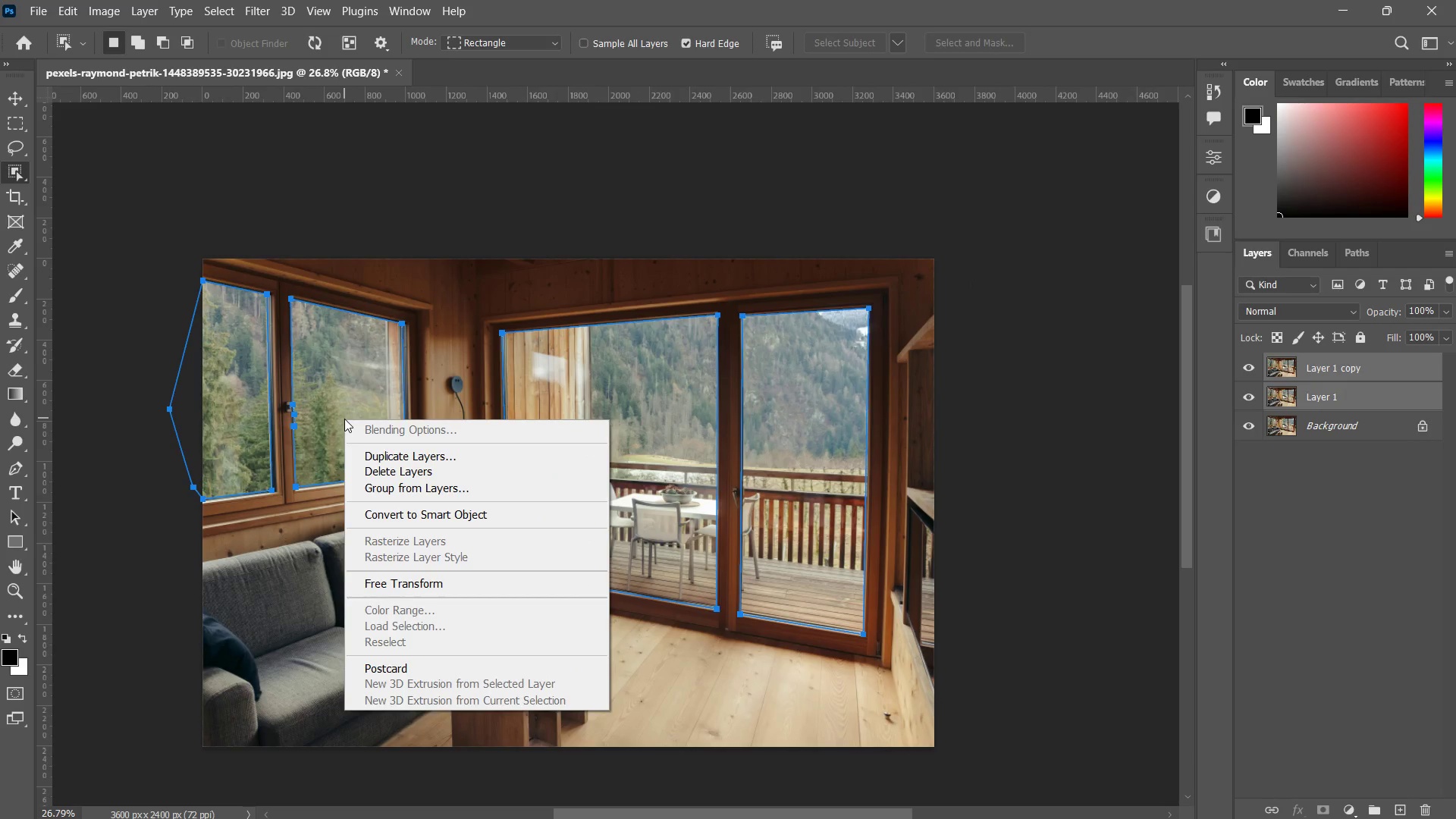 
type(pp)
 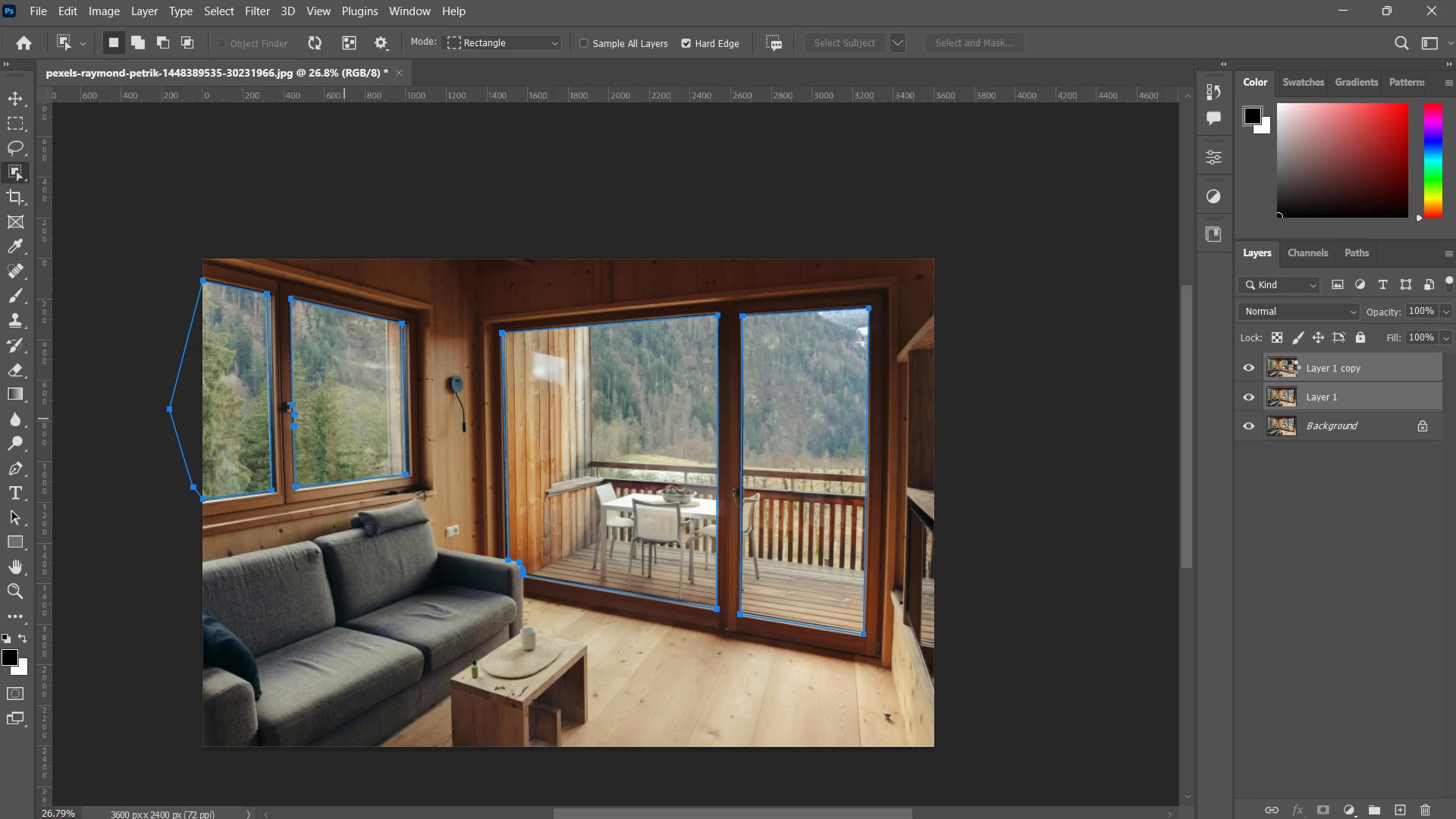 
key(P)
 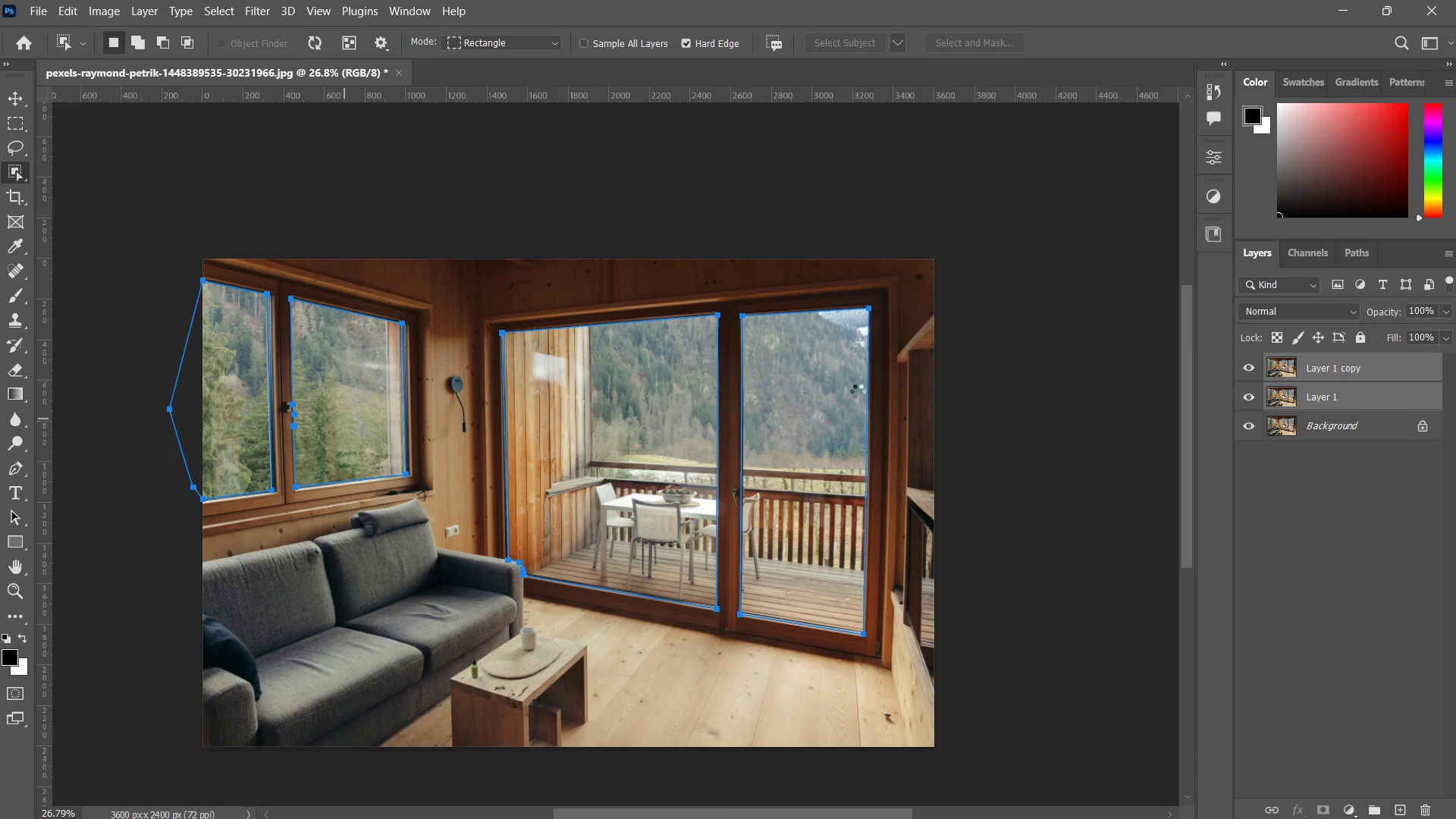 
key(Escape)
 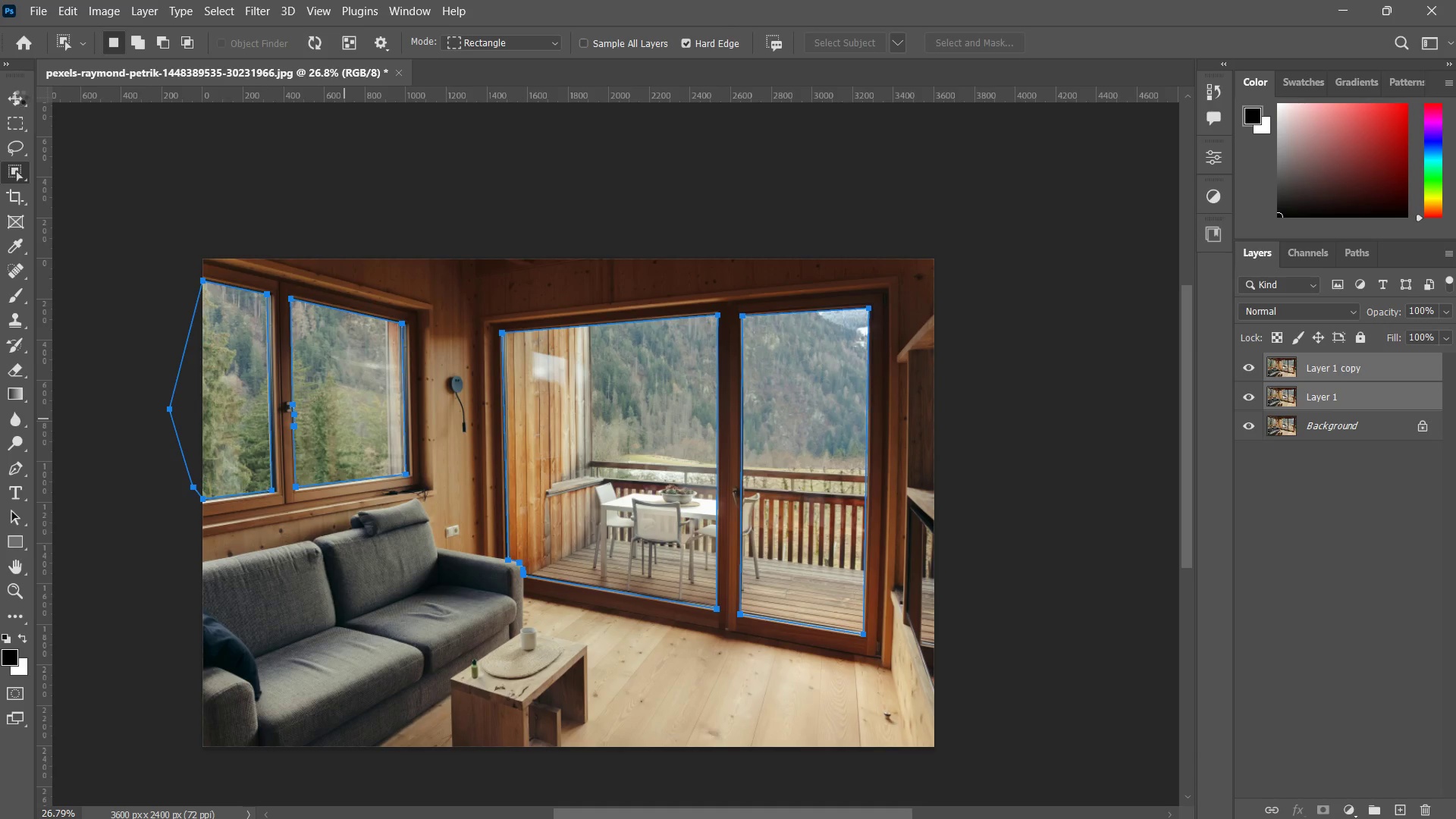 
wait(8.19)
 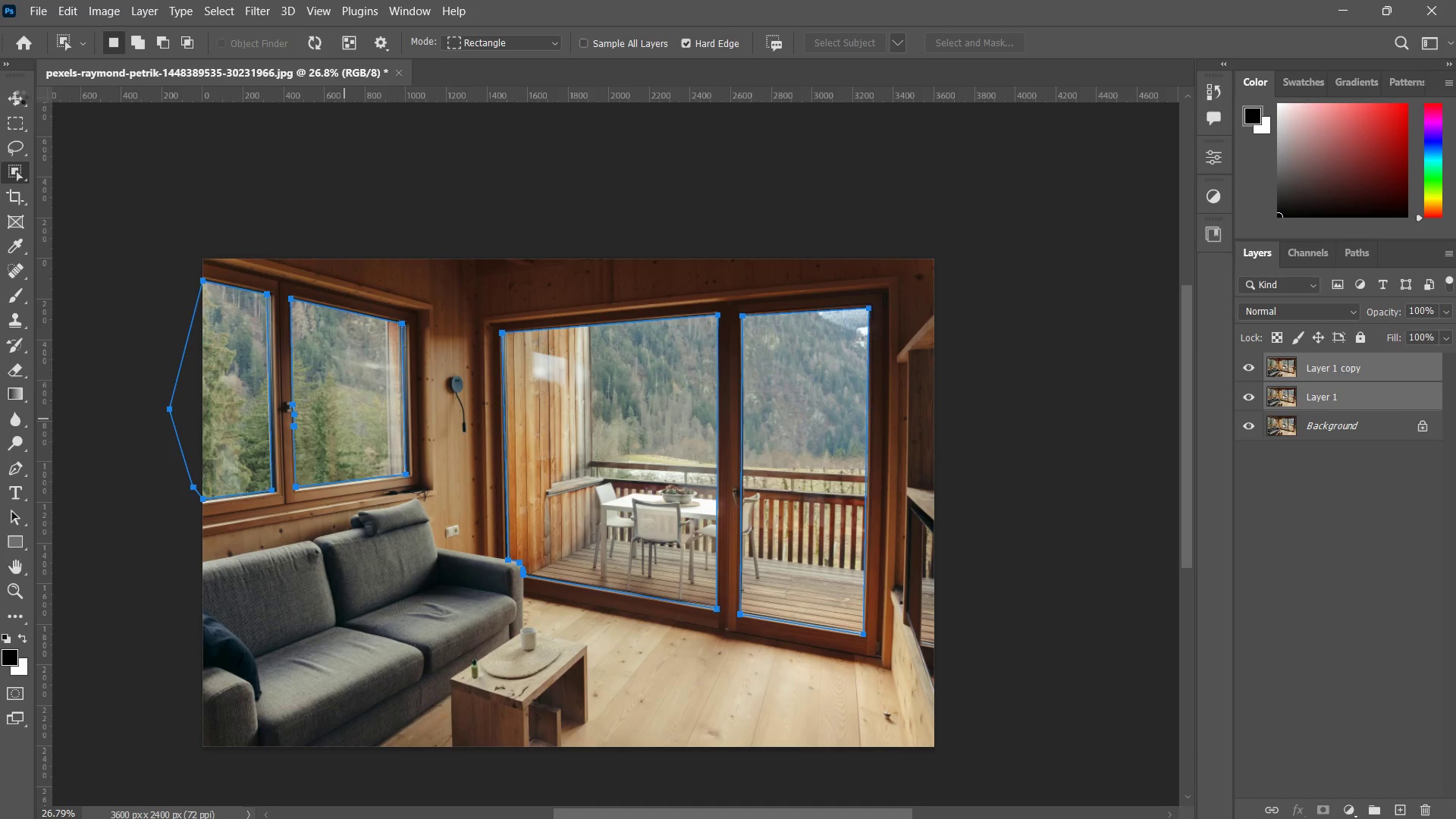 
key(V)
 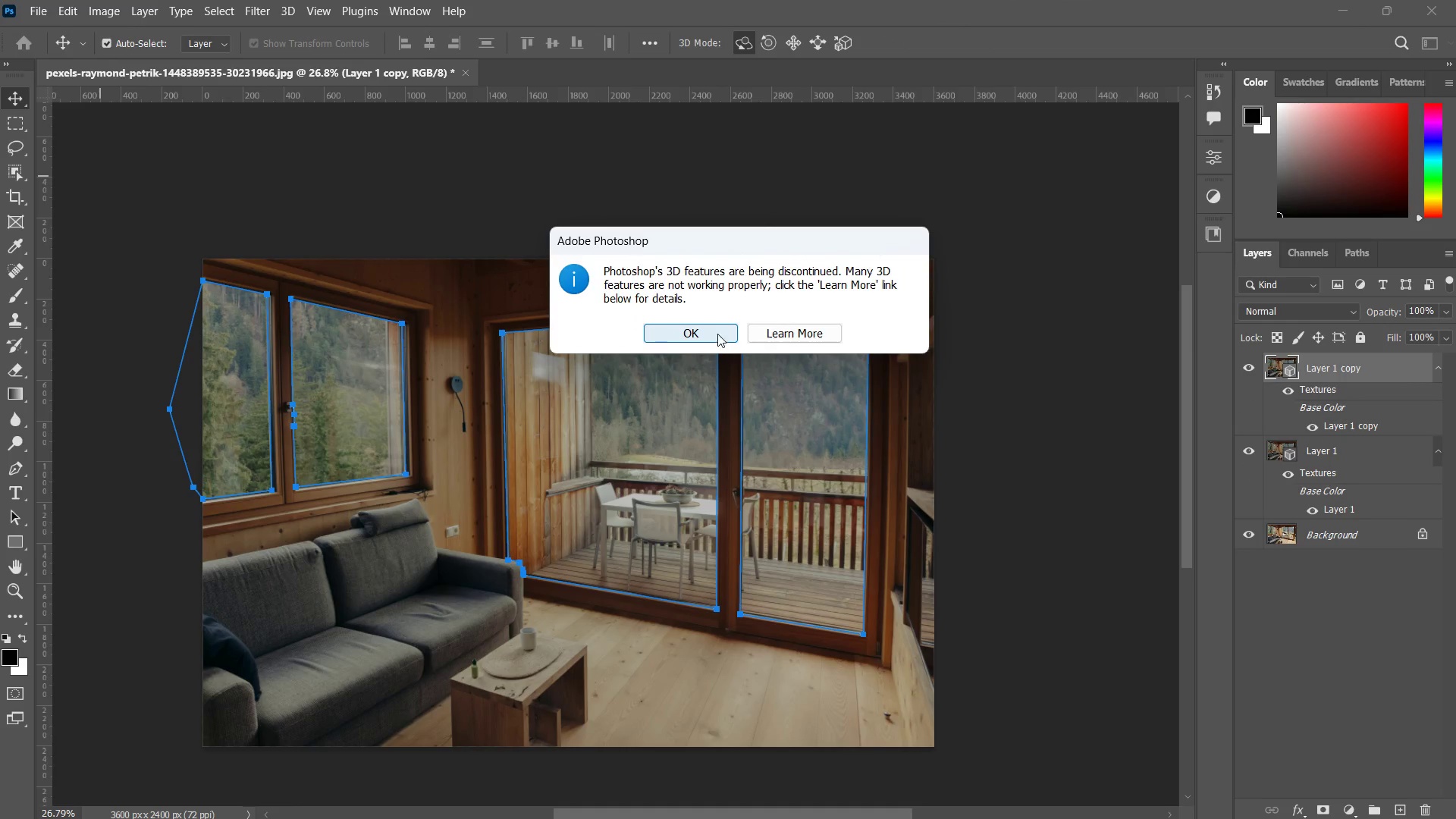 
key(Escape)
 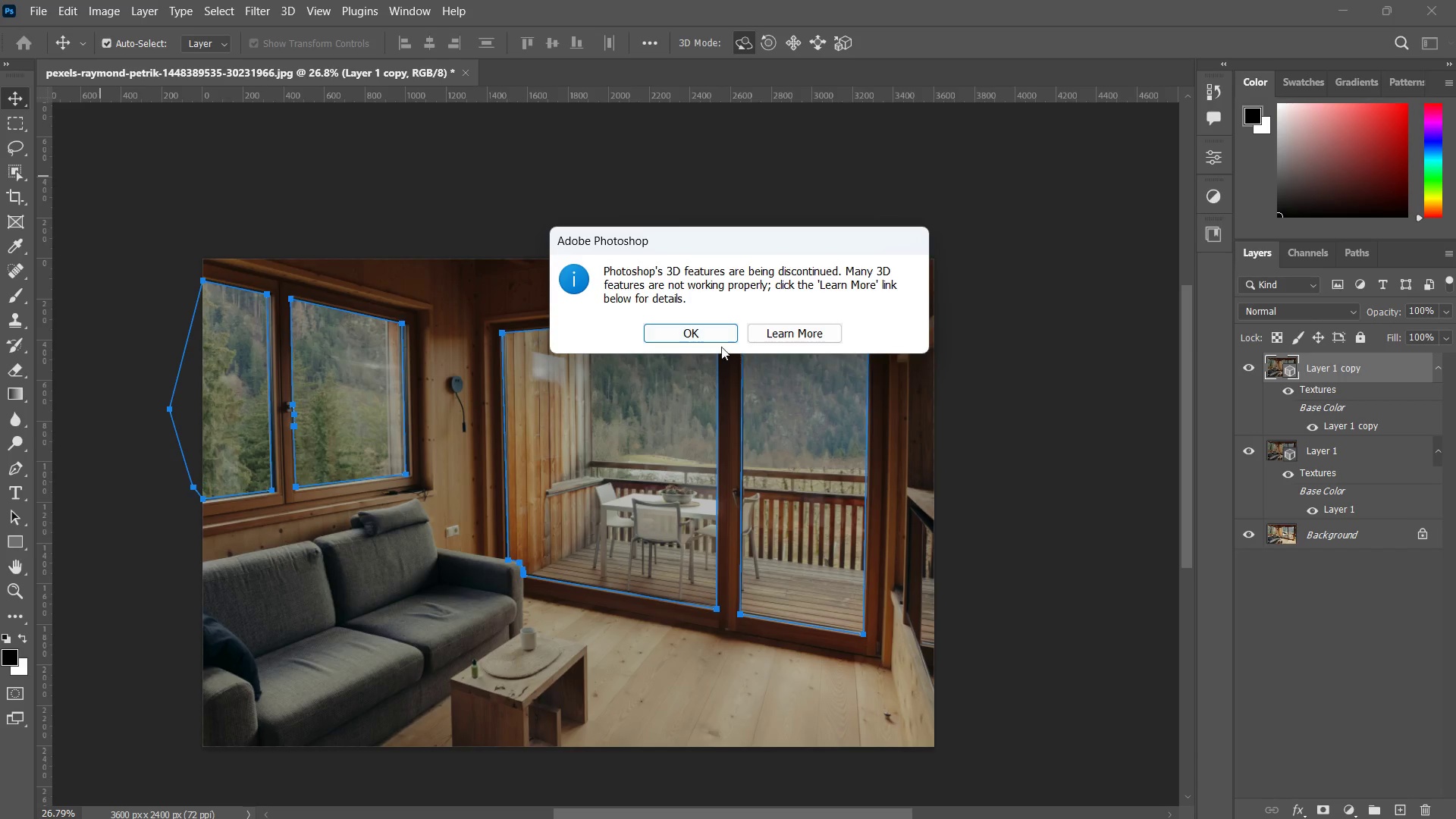 
left_click([716, 339])
 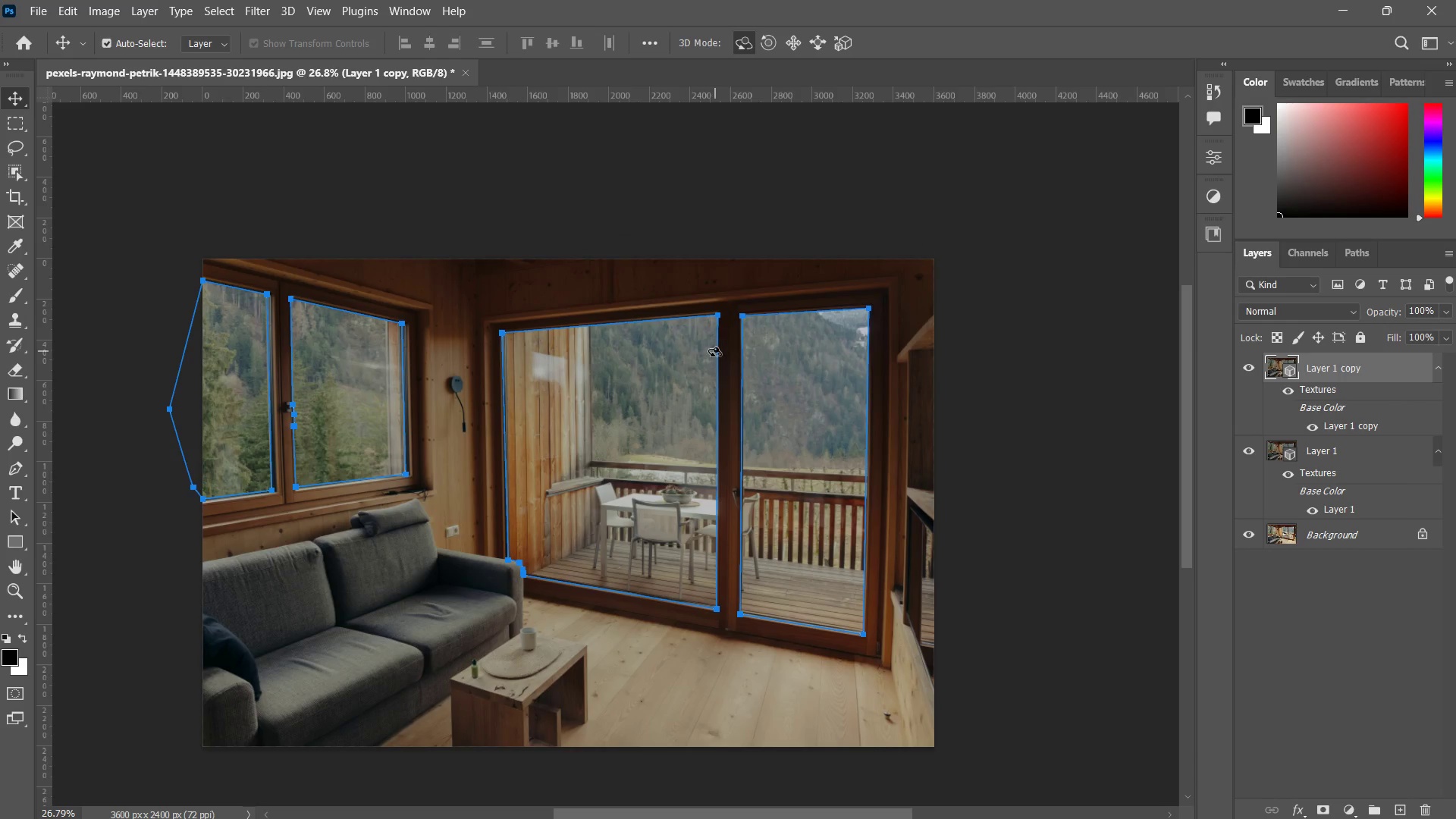 
key(Control+Z)
 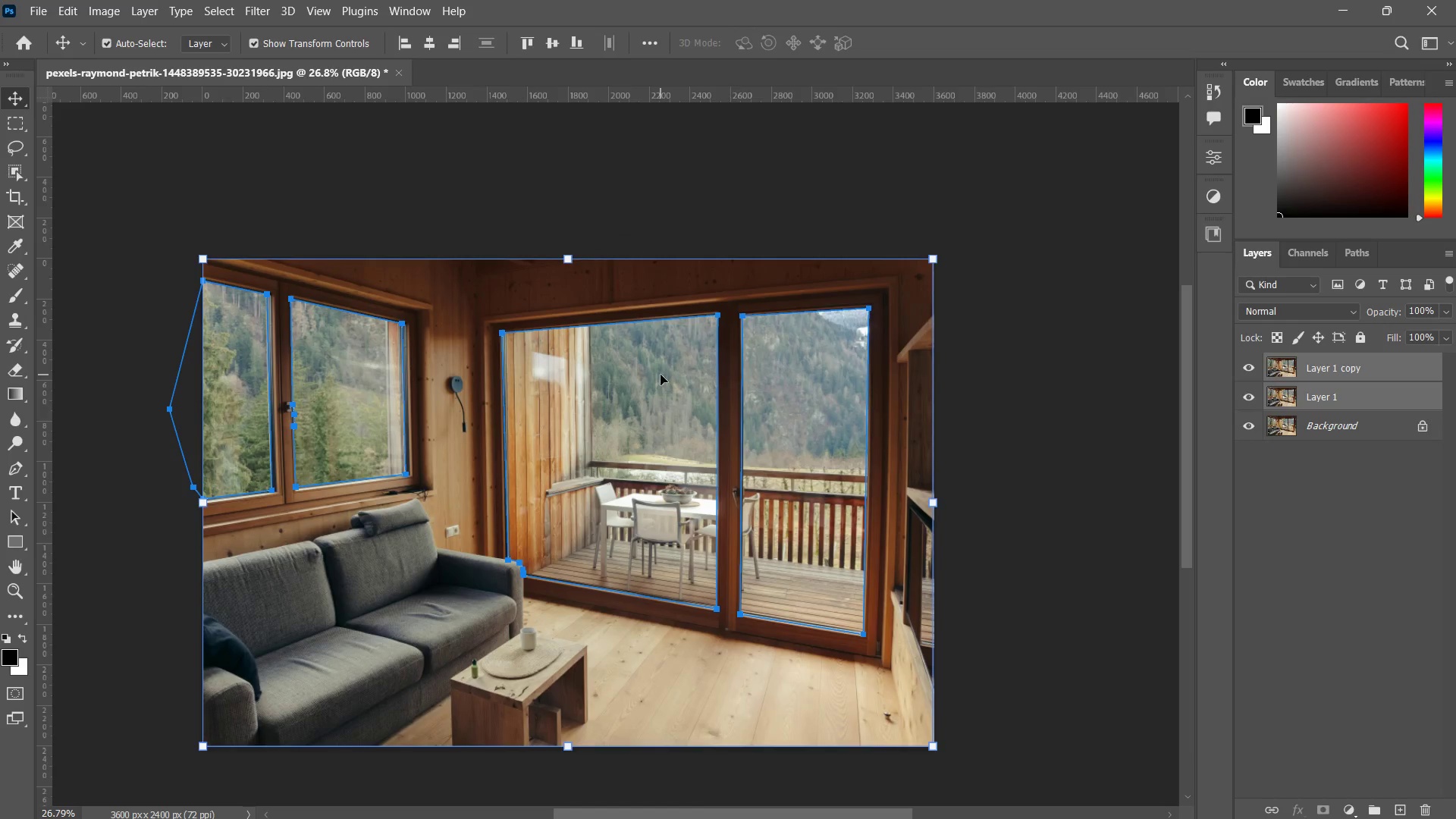 
type(zz)